 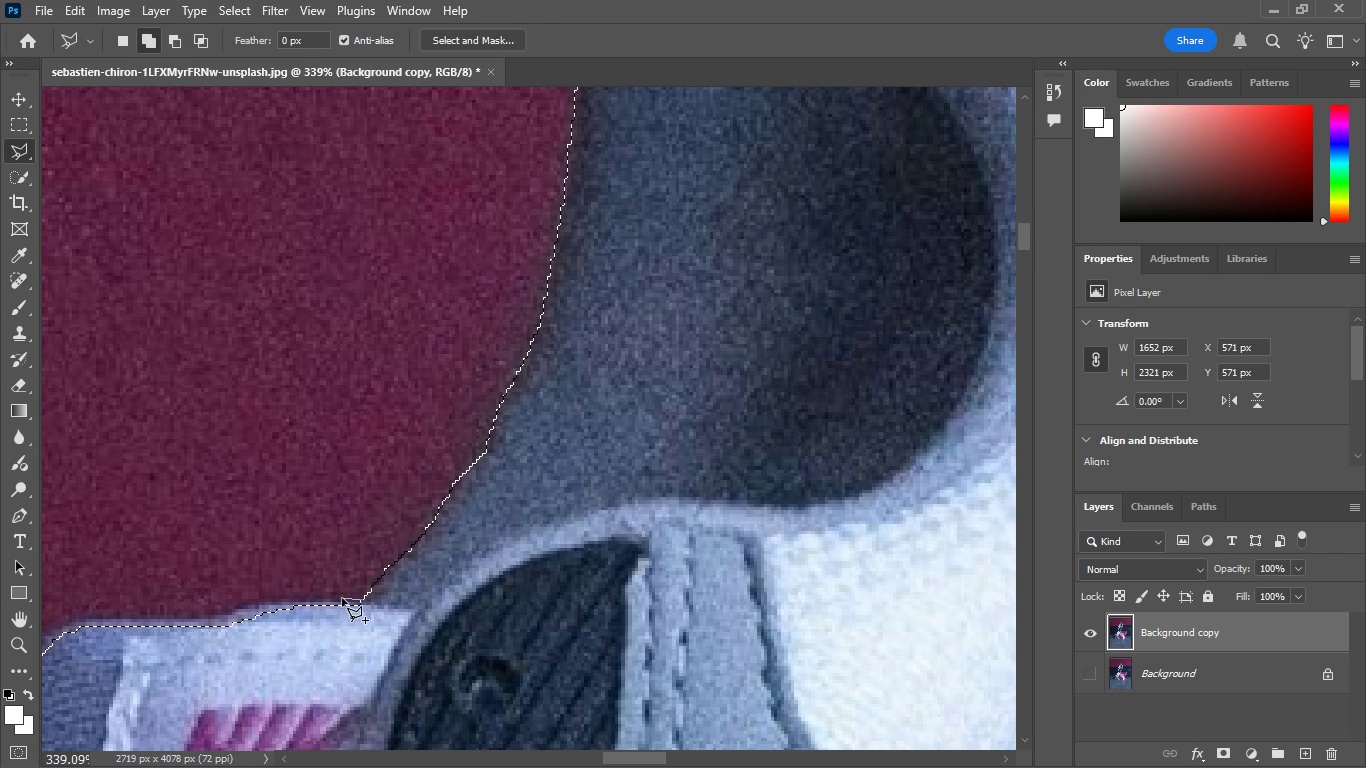 
left_click([327, 598])
 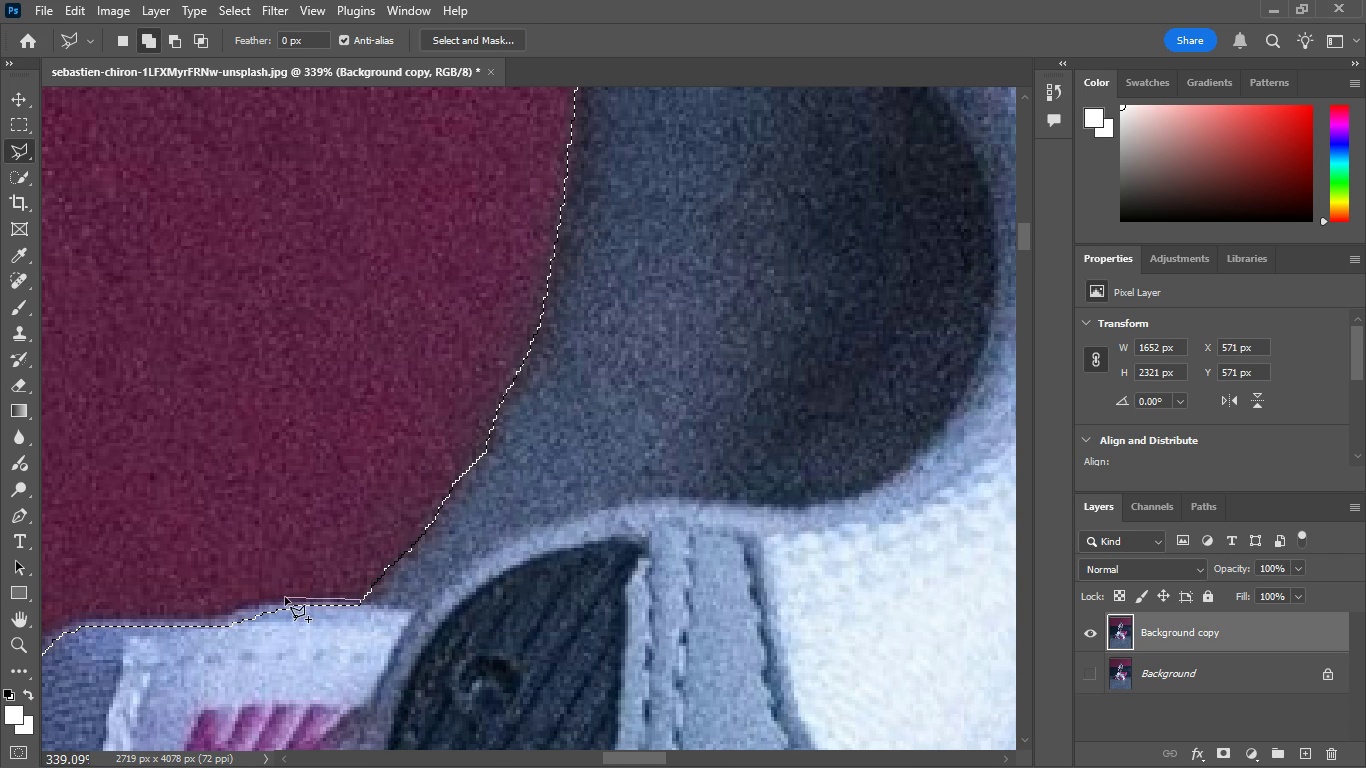 
left_click([285, 597])
 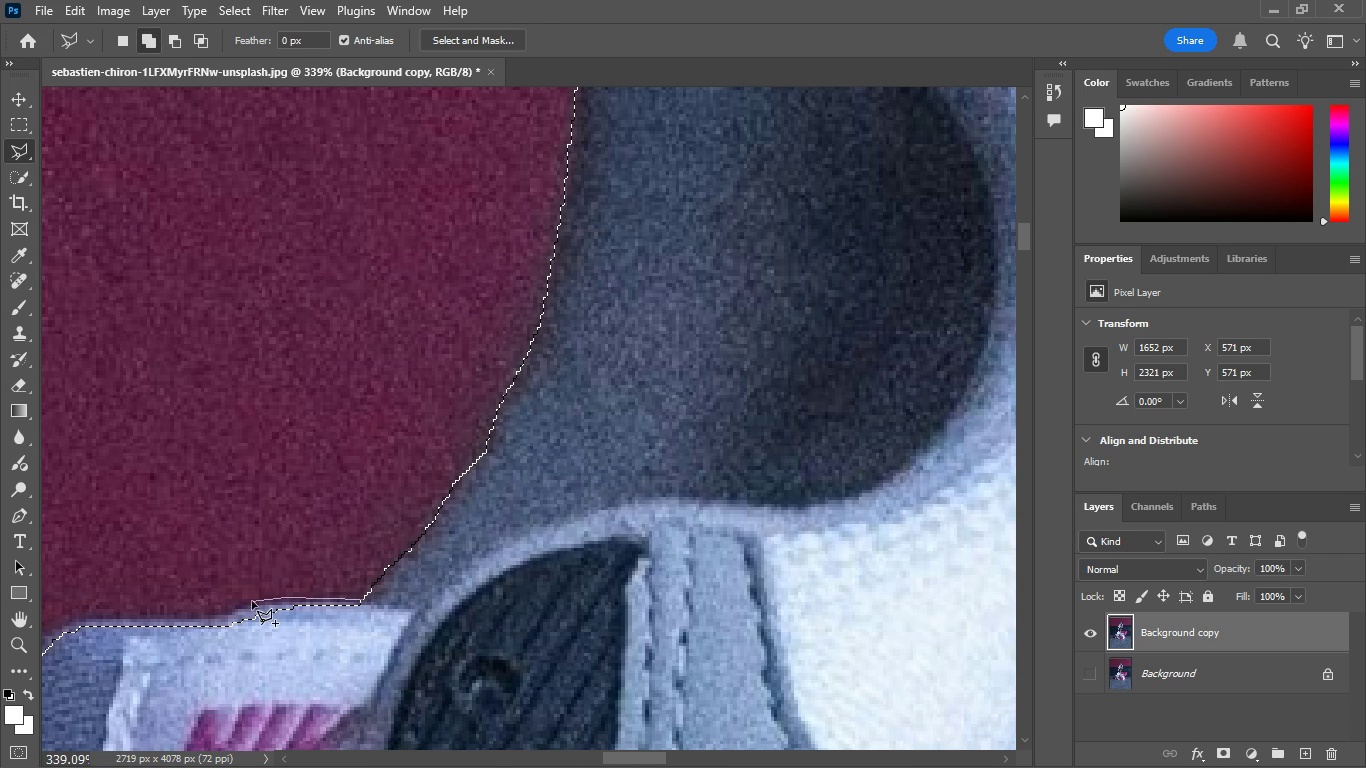 
double_click([252, 601])
 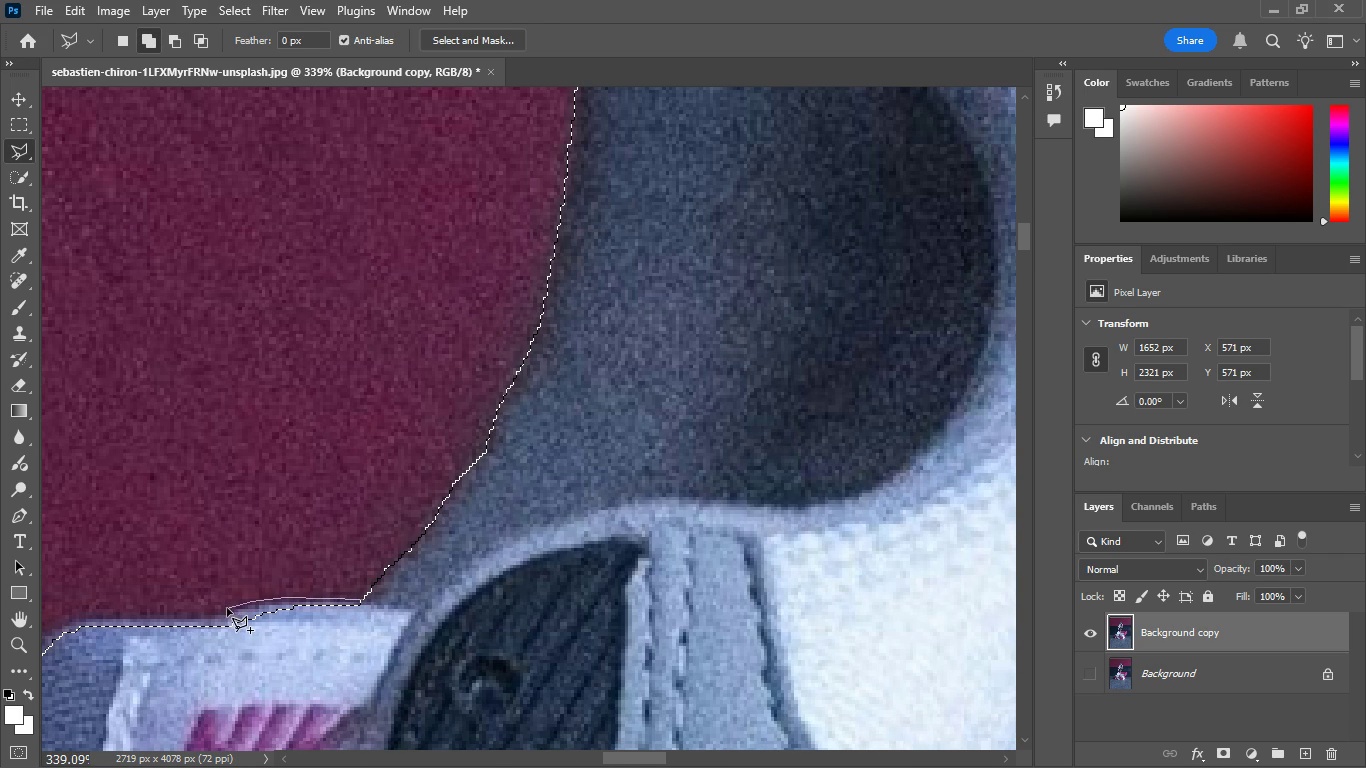 
left_click([227, 608])